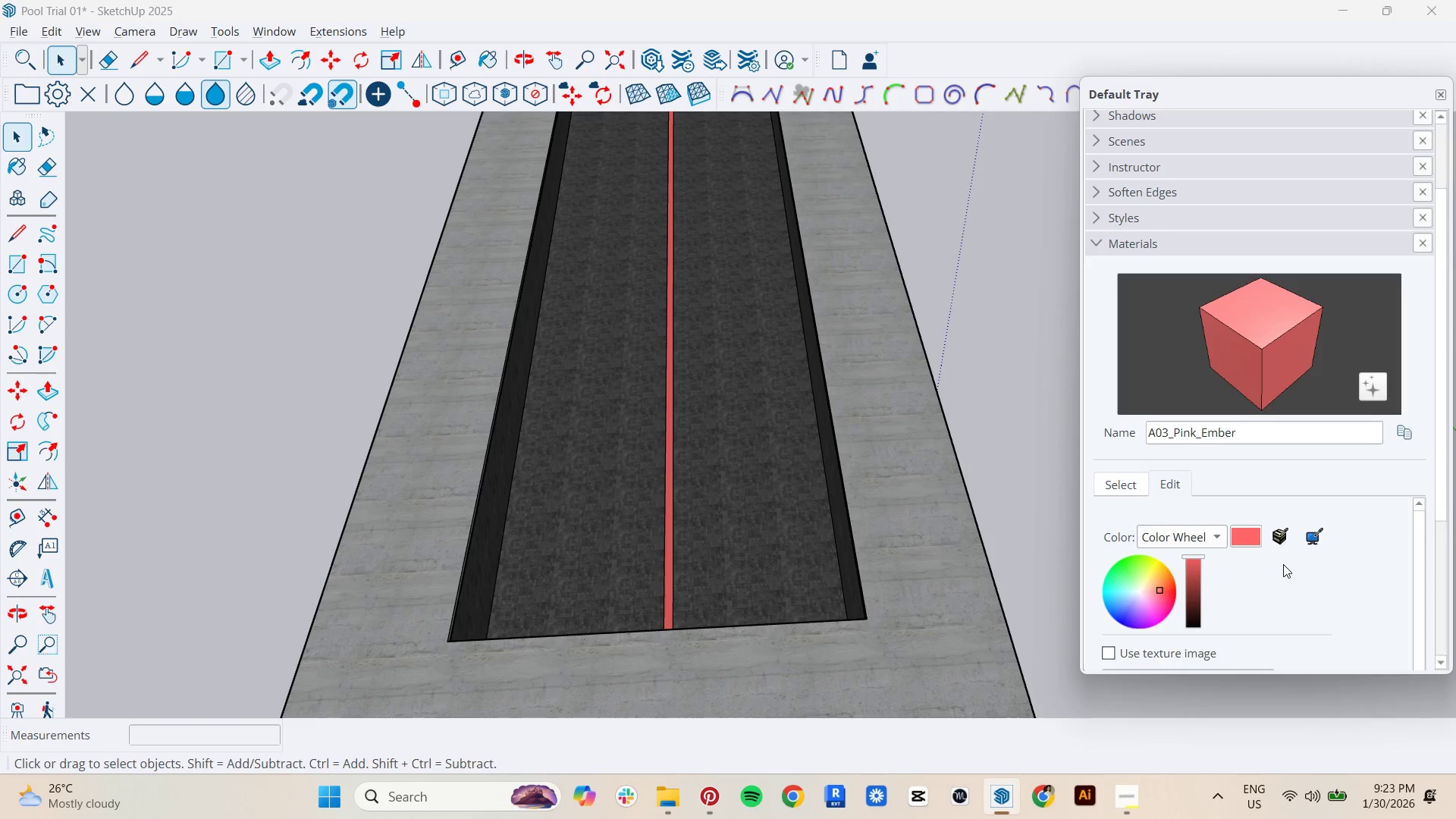 
scroll: coordinate [1257, 581], scroll_direction: down, amount: 2.0
 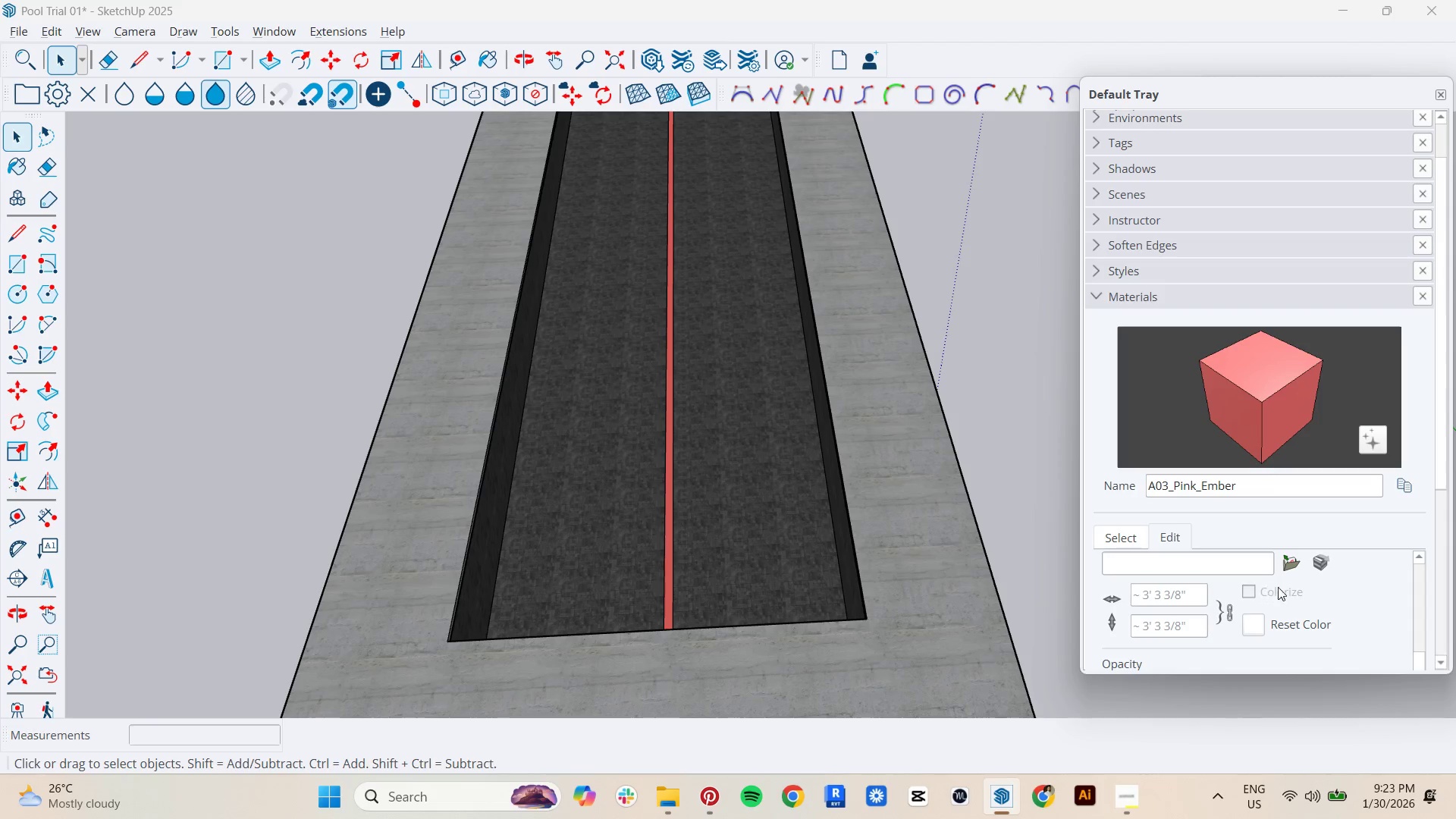 
left_click([1285, 567])
 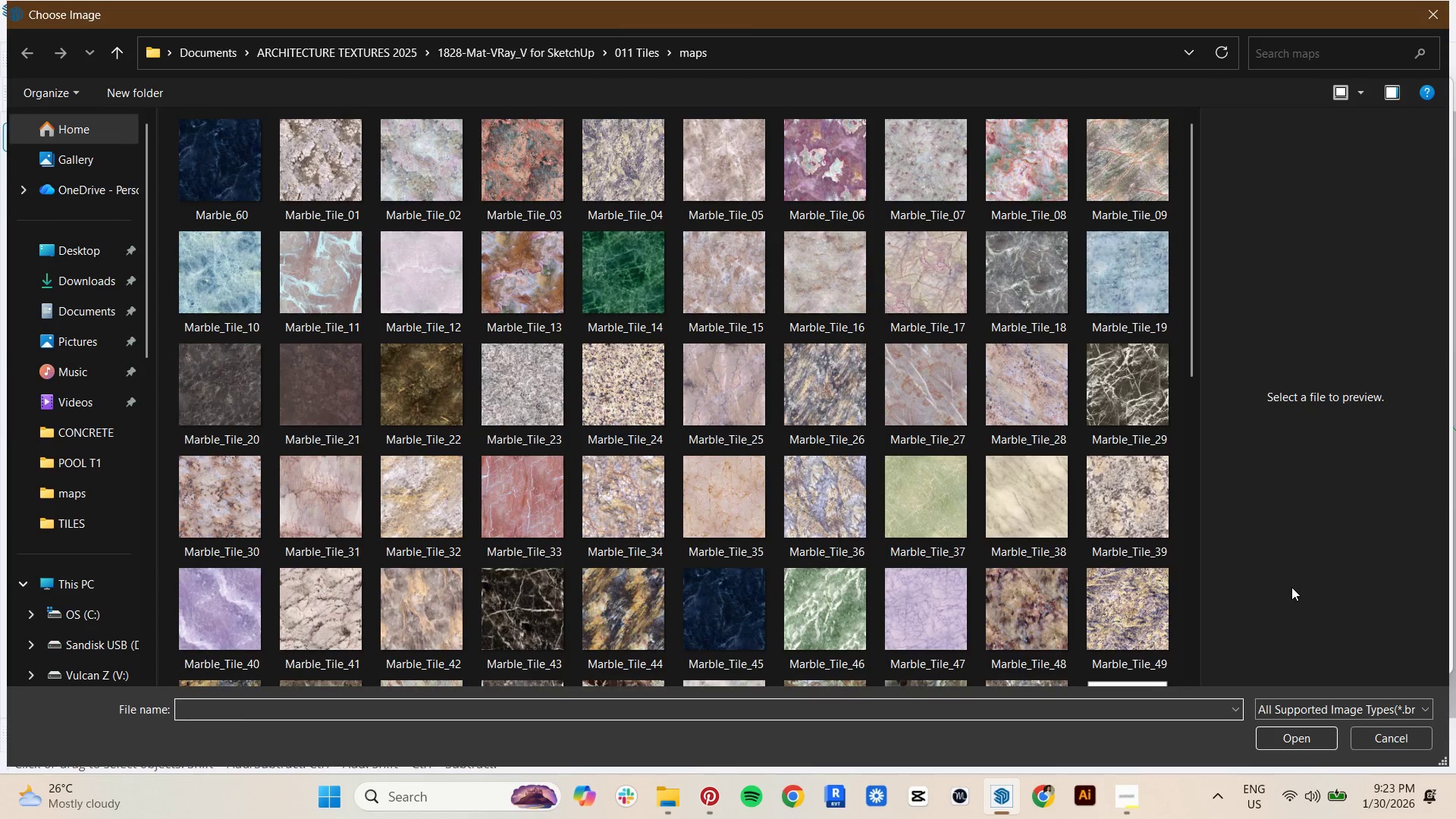 
wait(7.72)
 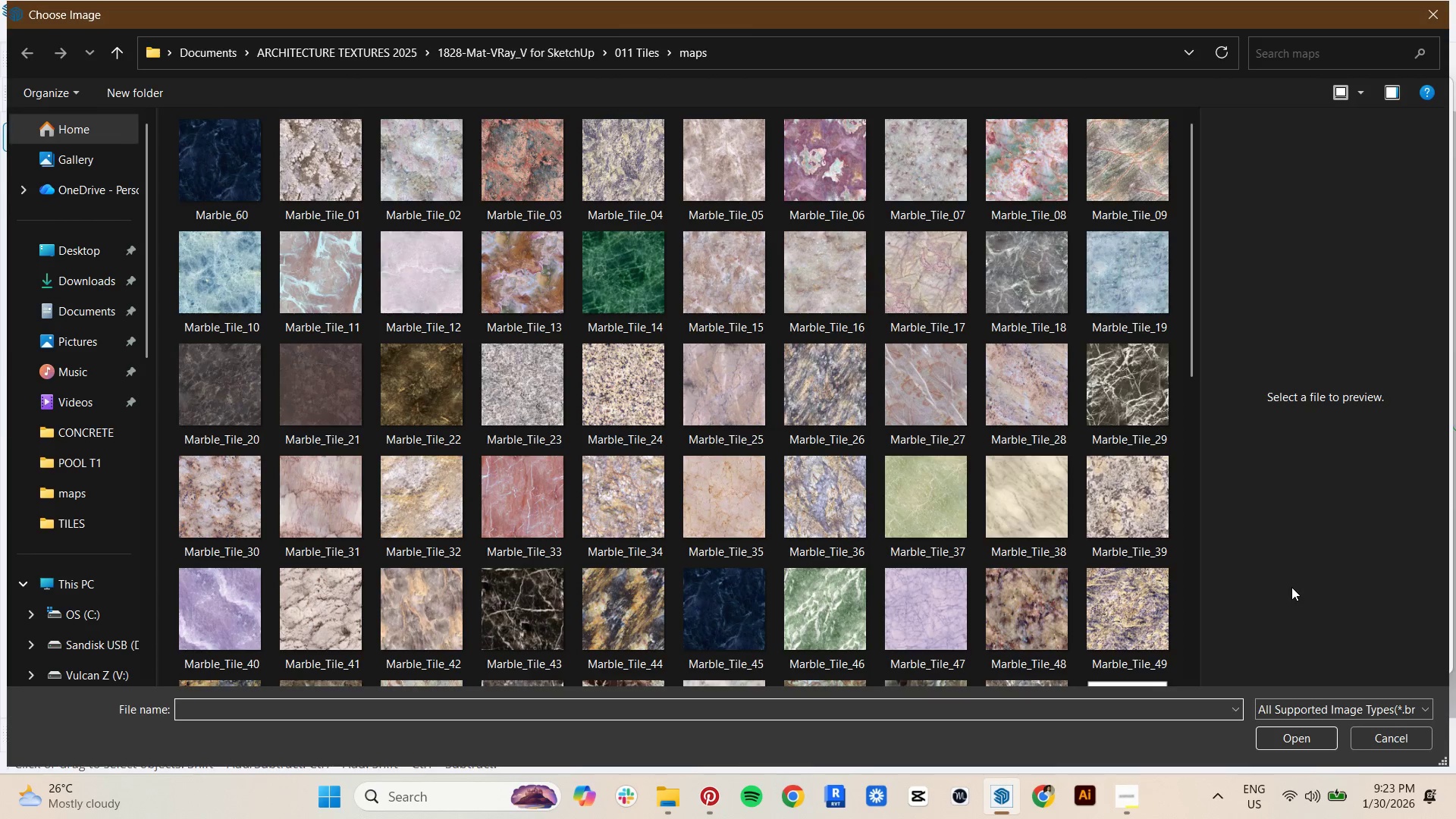 
key(Alt+Tab)